 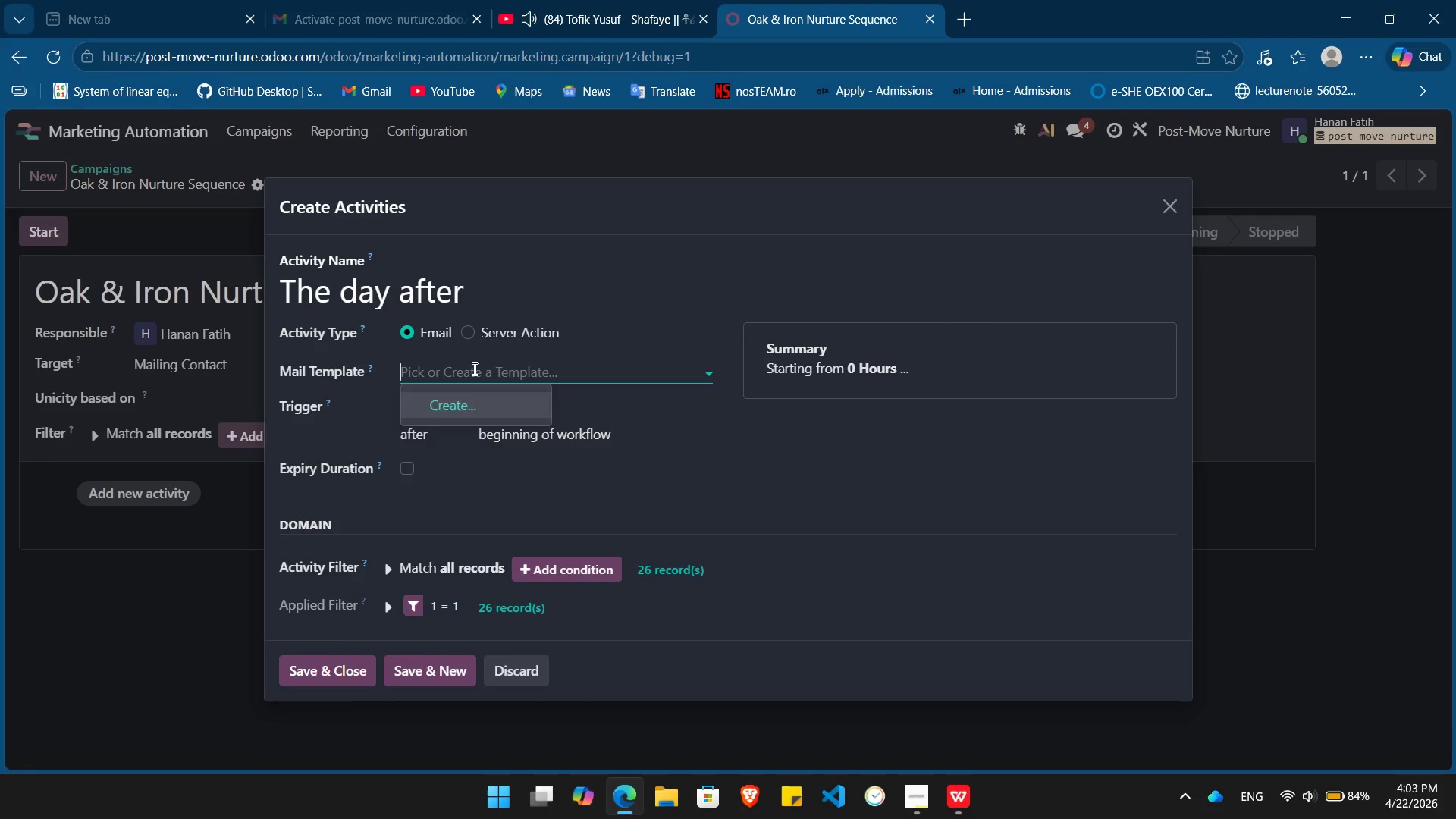 
left_click([463, 409])
 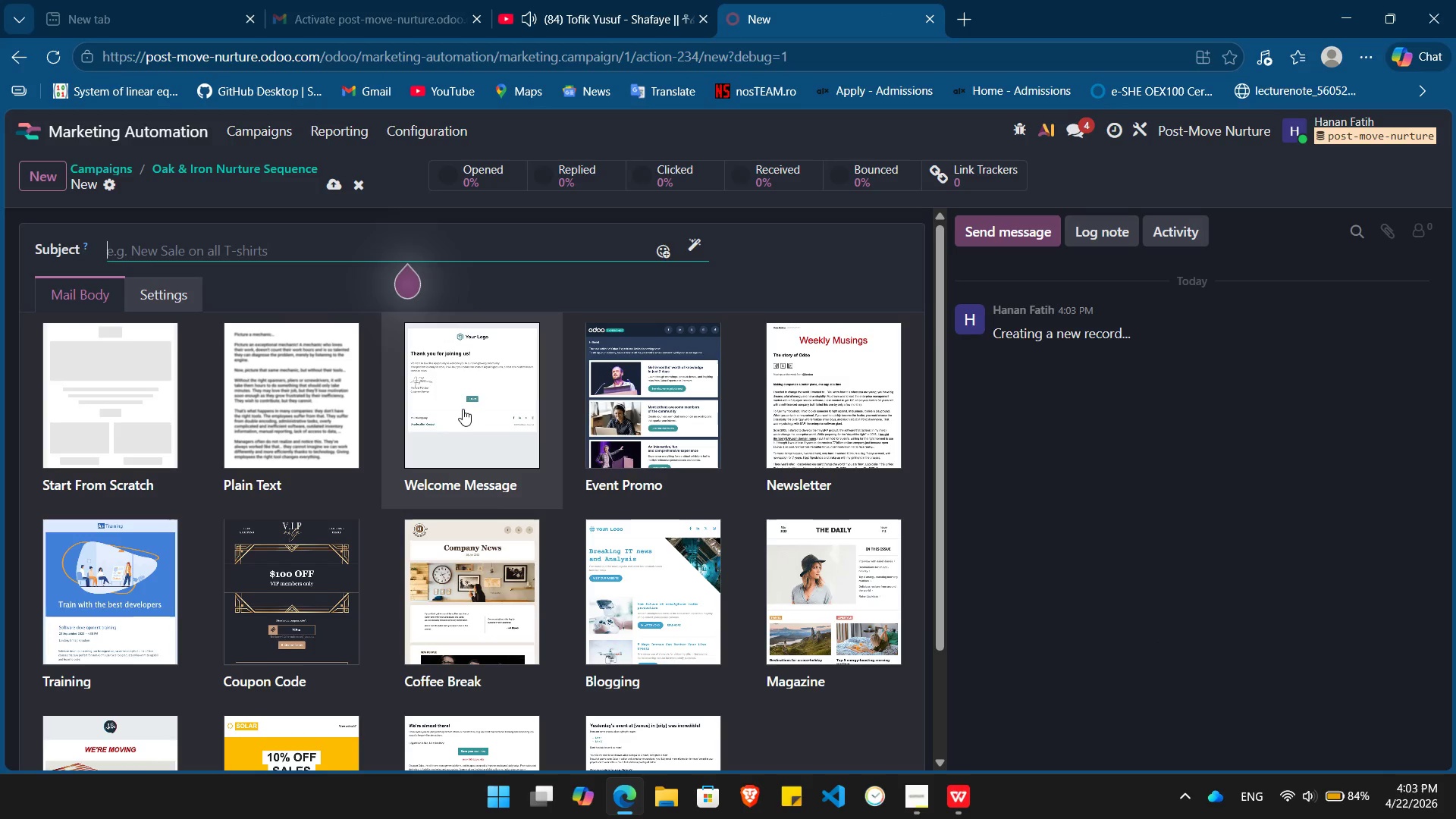 
left_click([115, 378])
 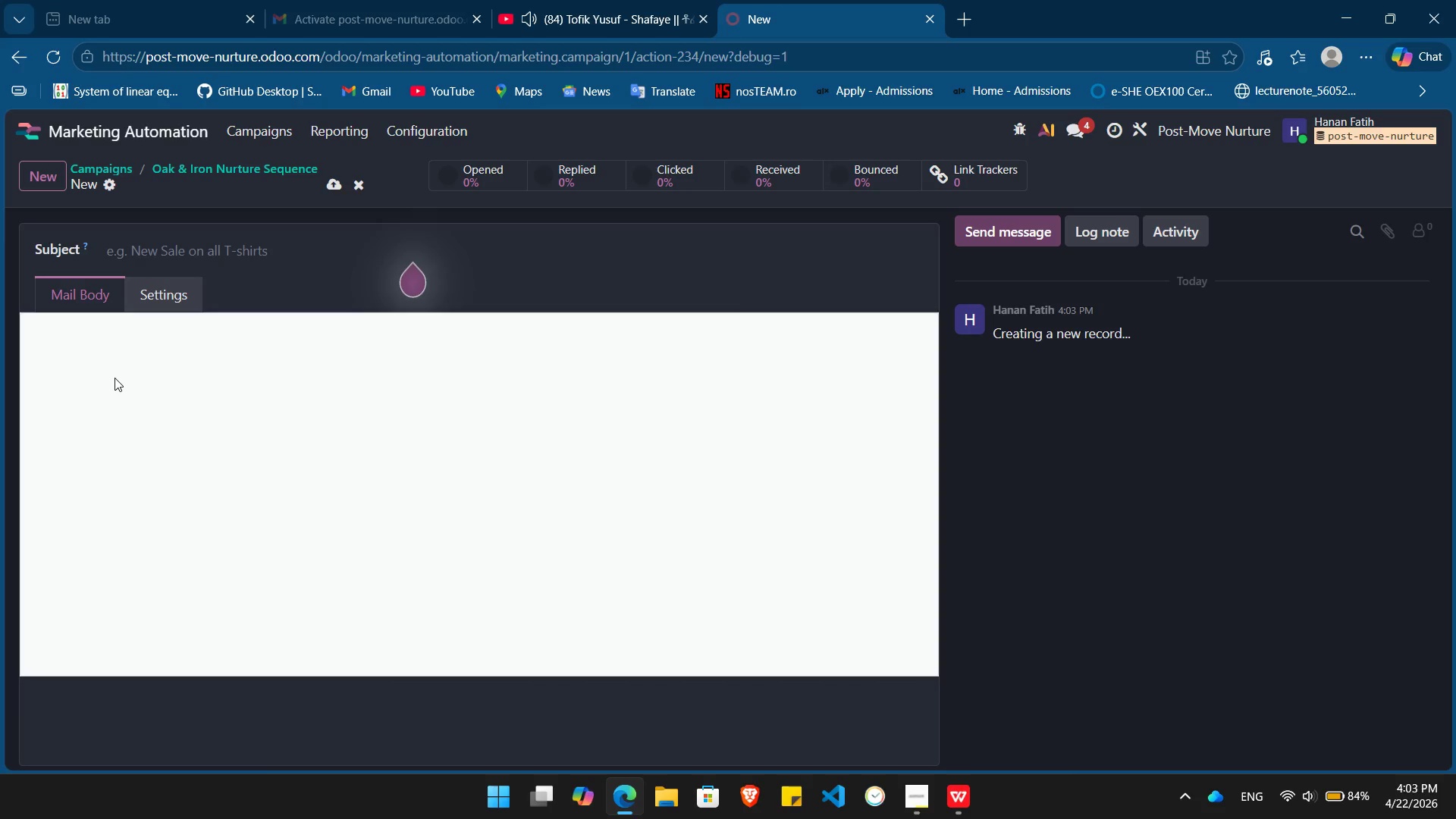 
key(Alt+Tab)
 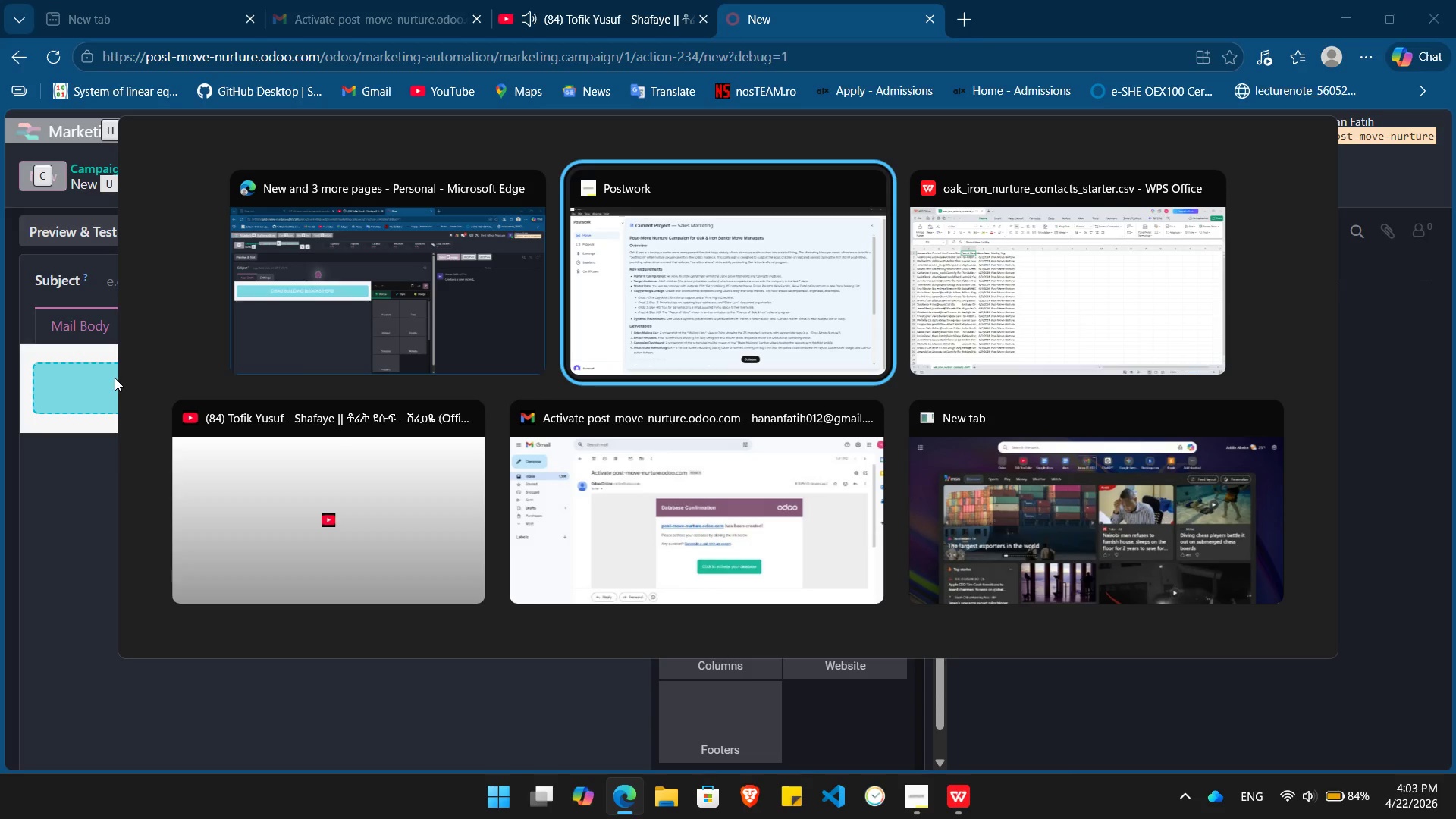 
key(Alt+Tab)
 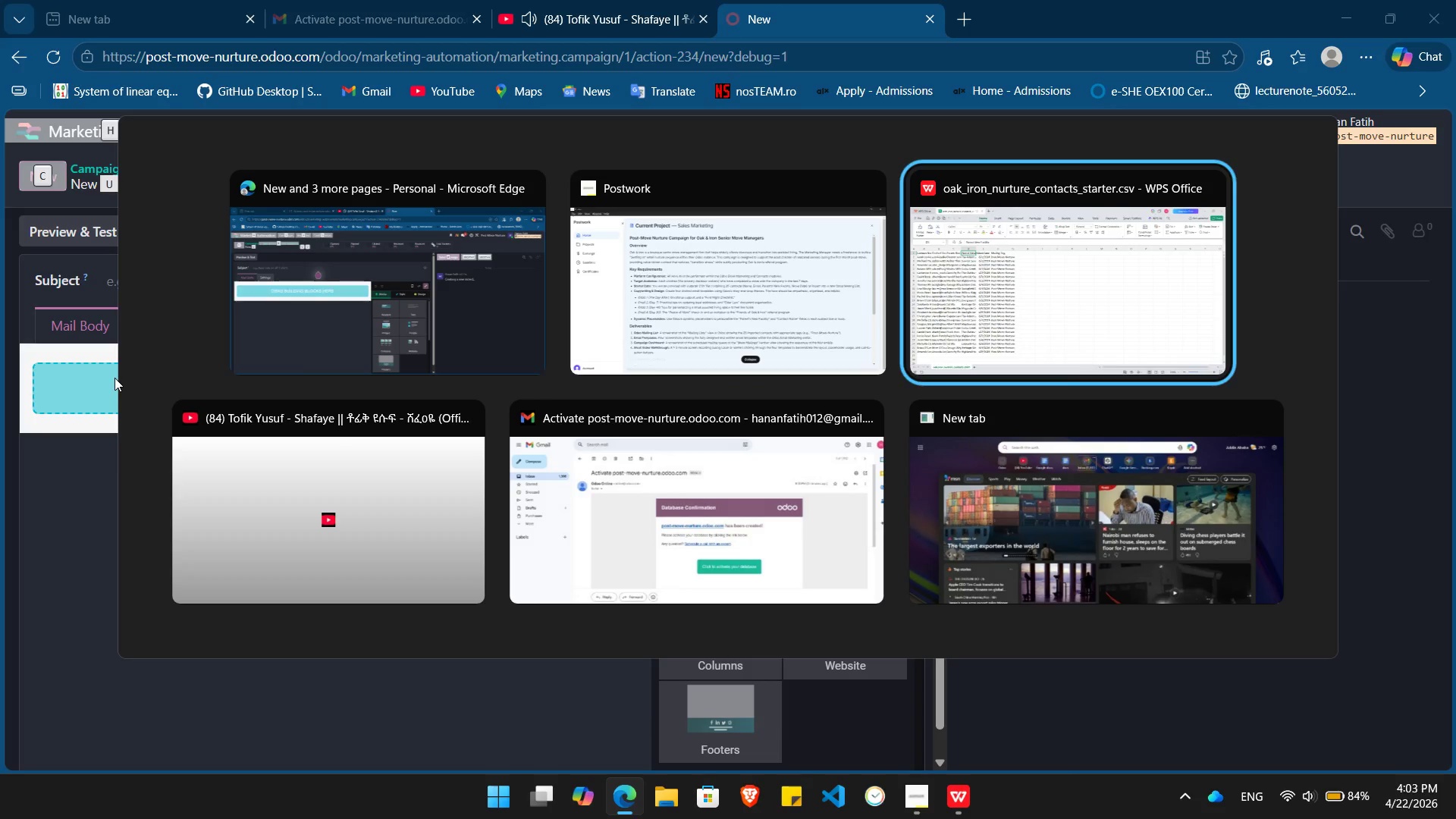 
key(Alt+Tab)
 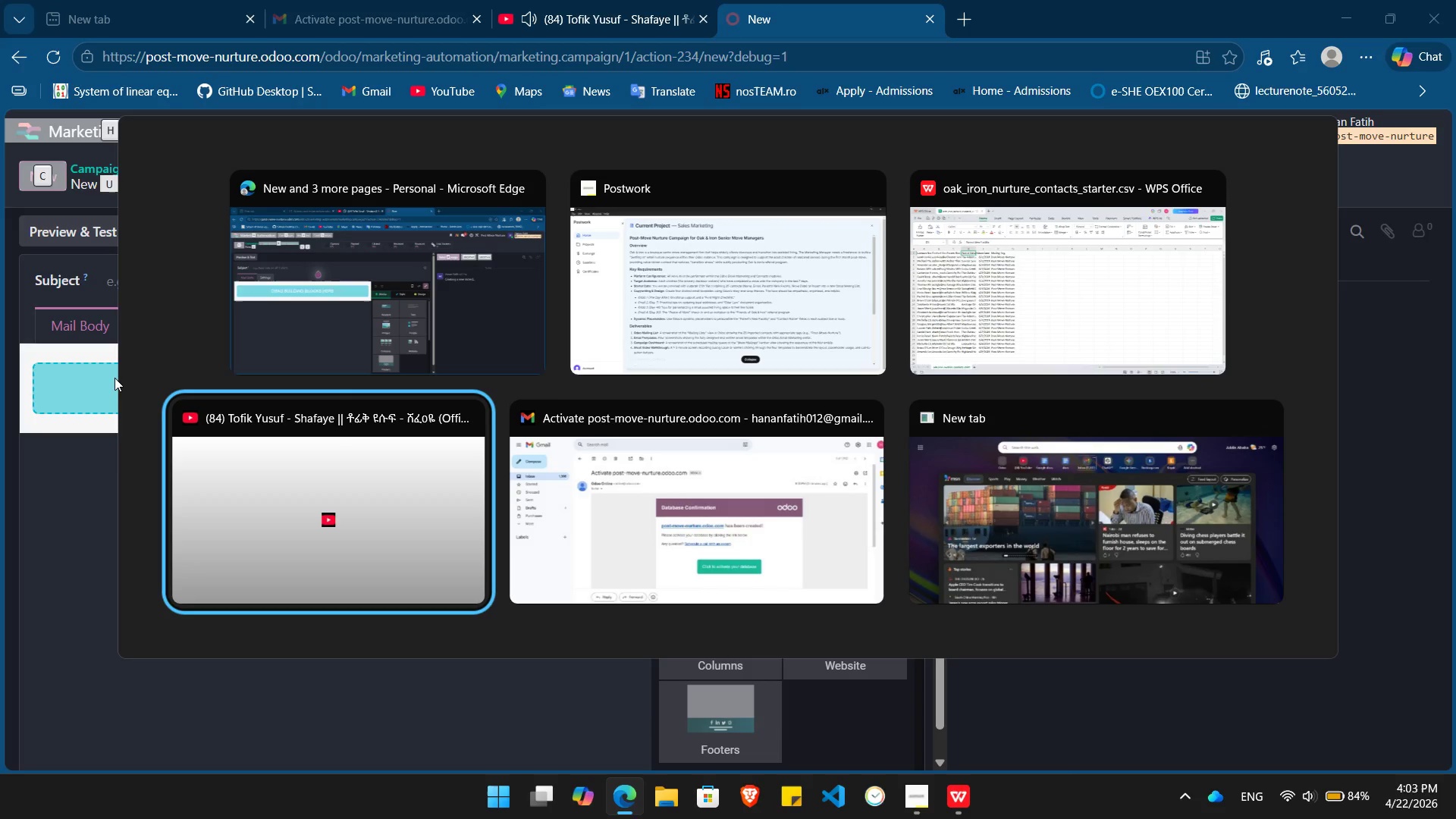 
key(Alt+ArrowLeft)
 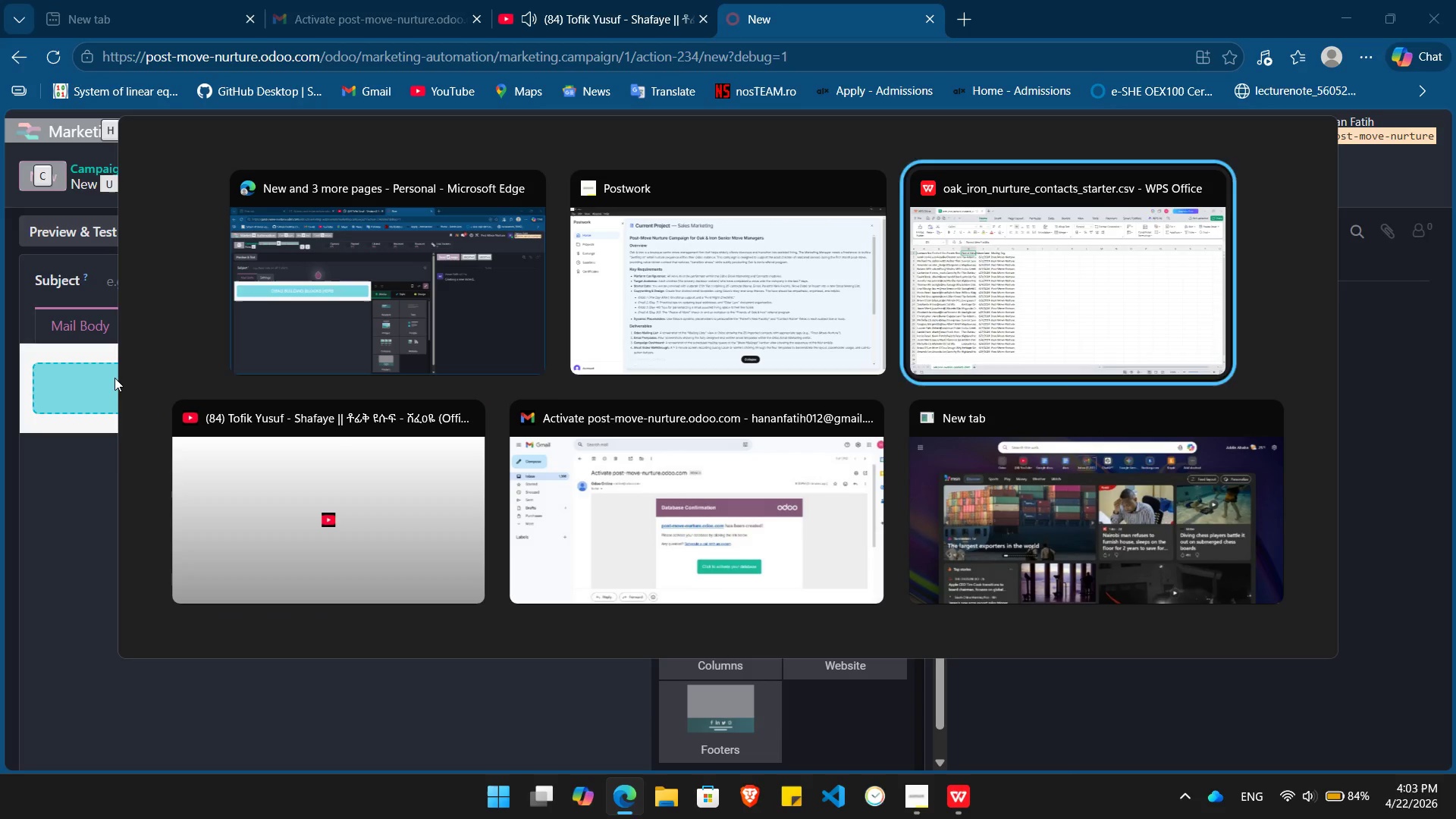 
key(Alt+ArrowLeft)